 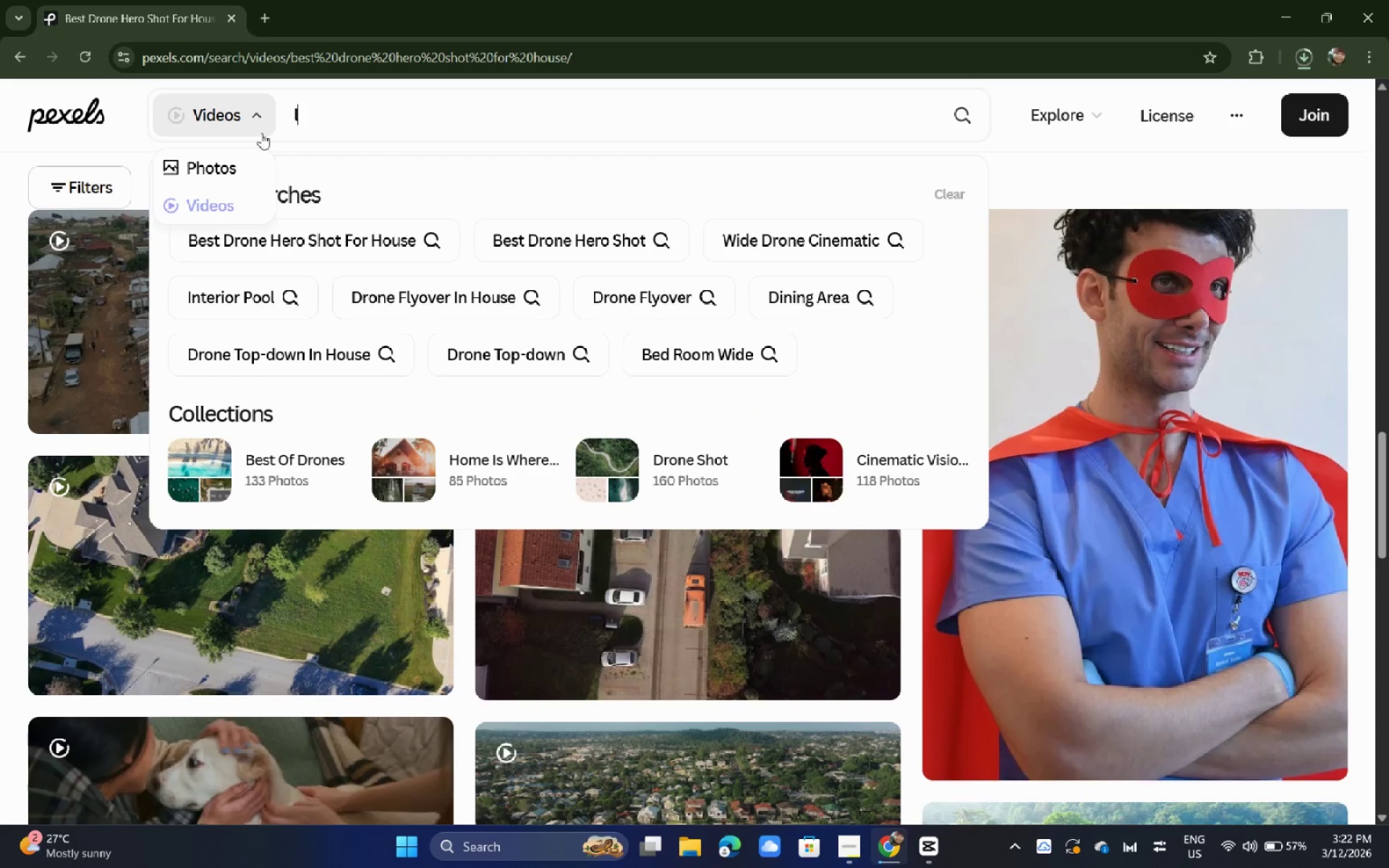 
key(Enter)
 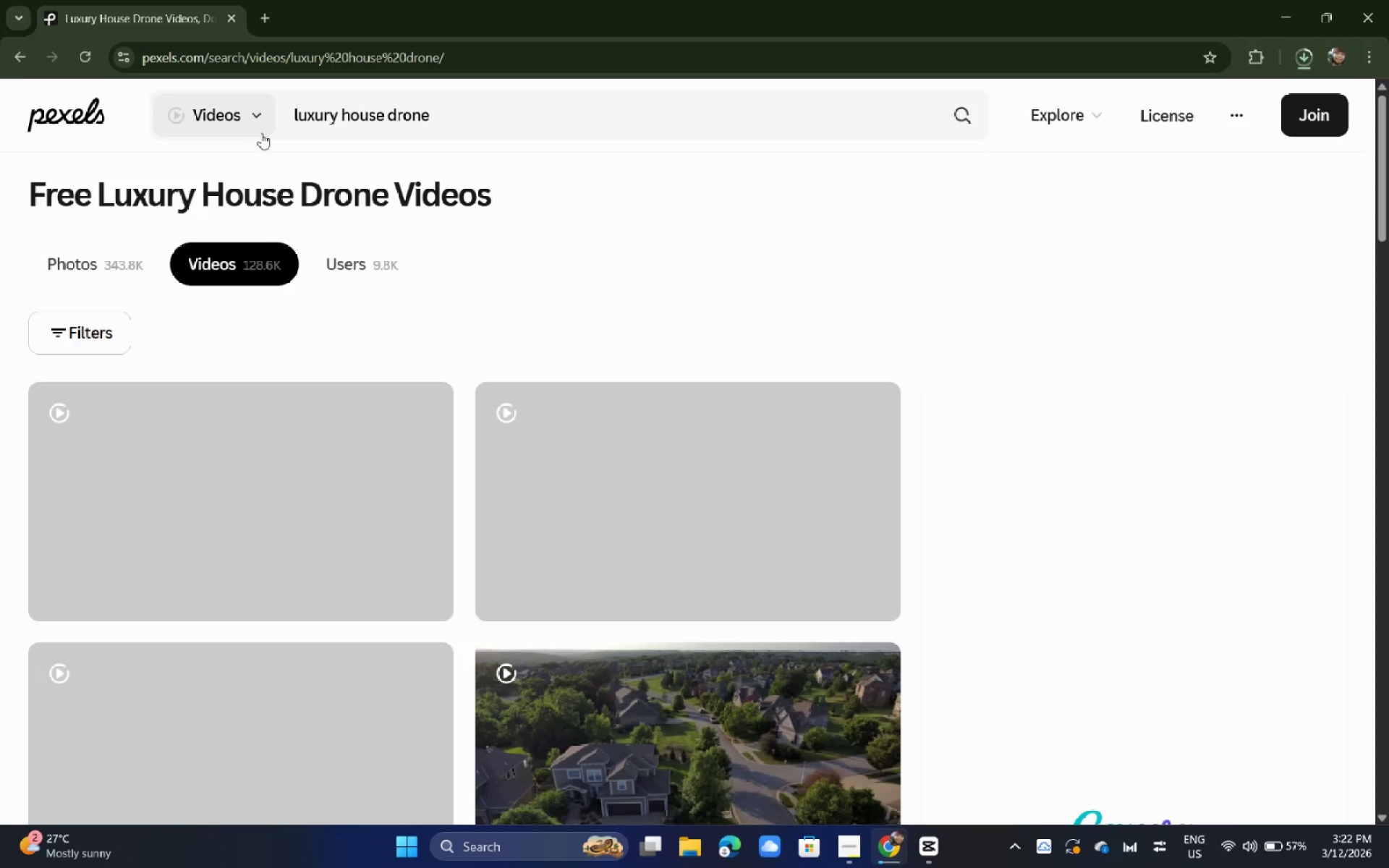 
wait(13.89)
 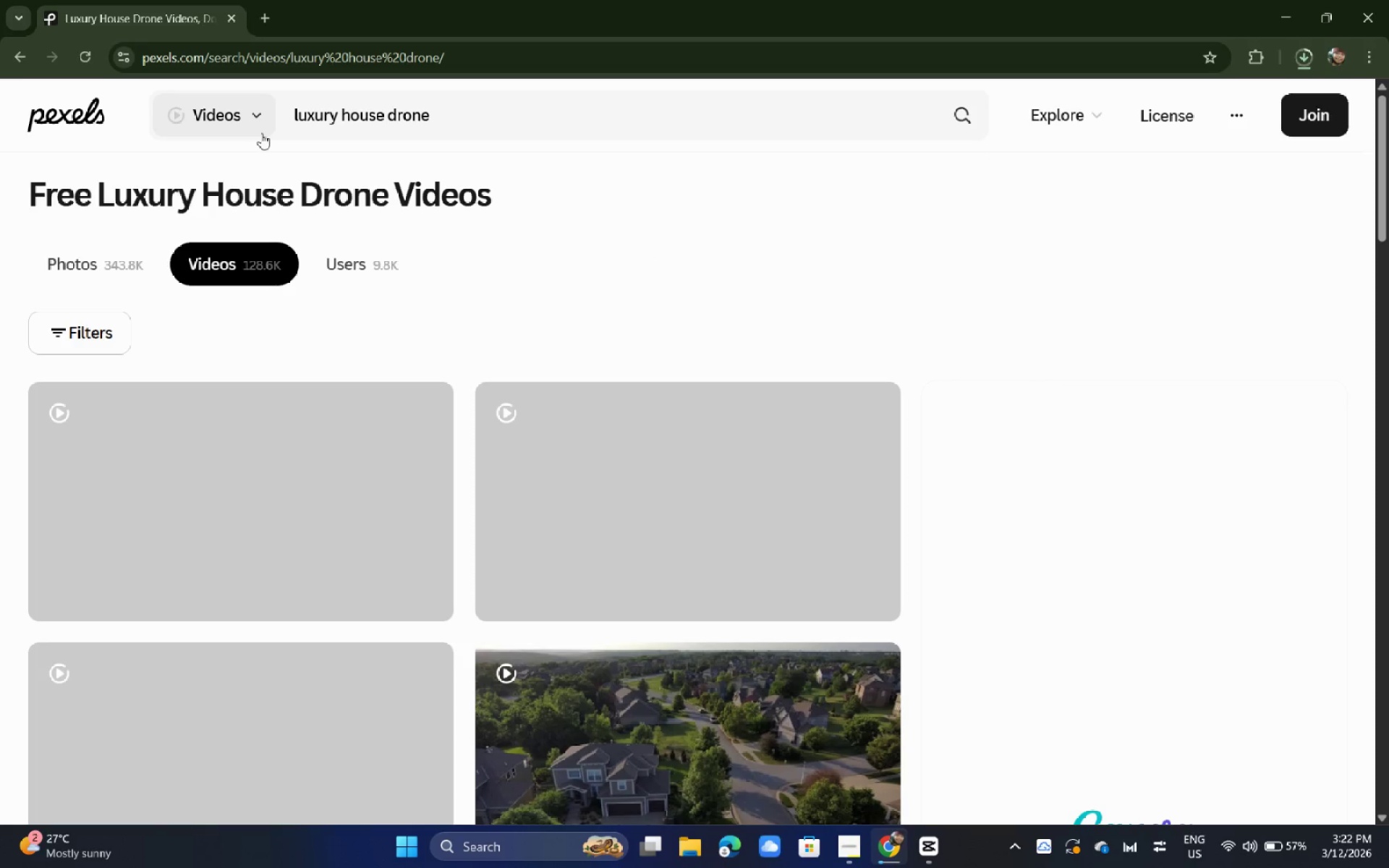 
left_click([304, 485])
 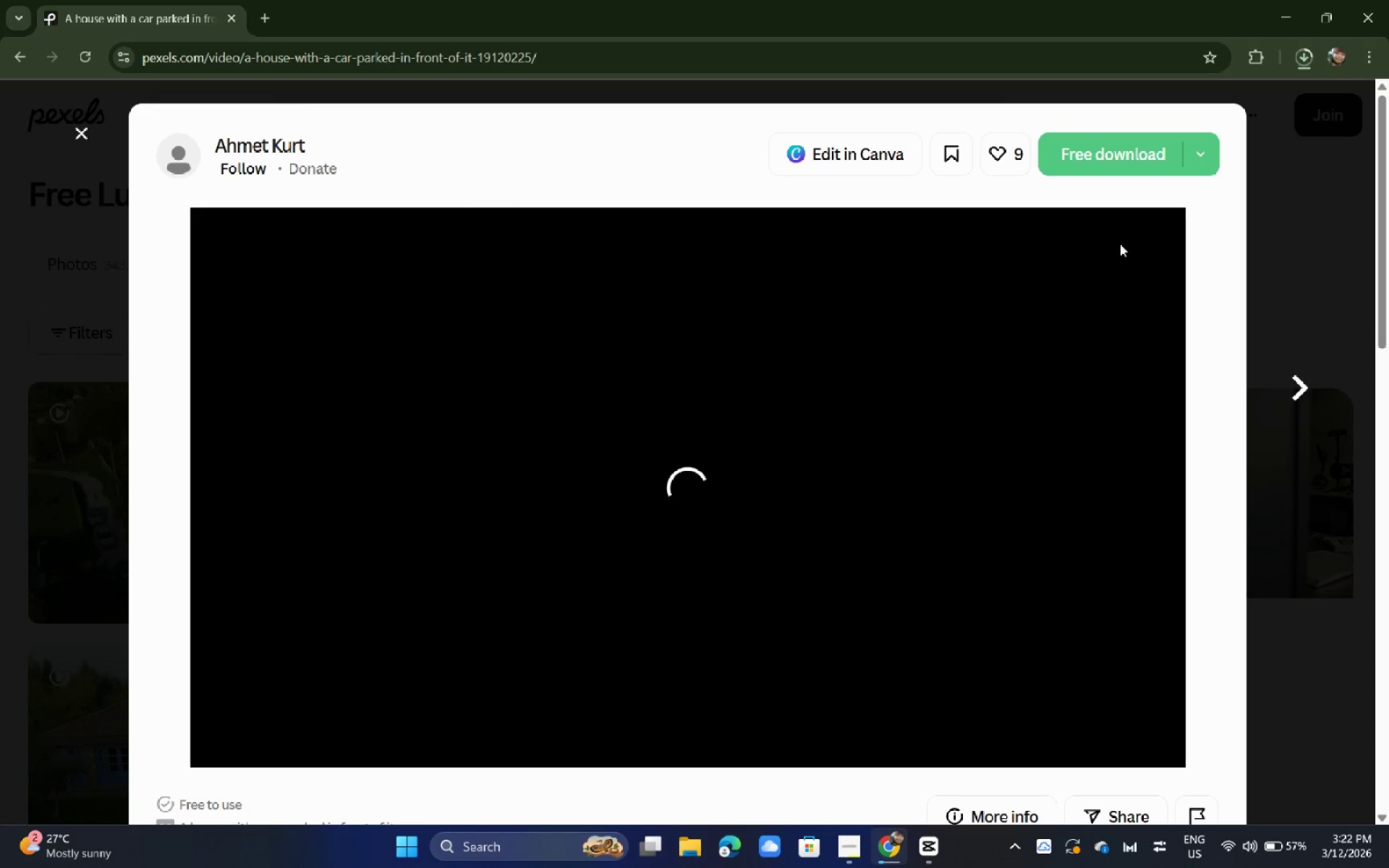 
left_click([1296, 50])
 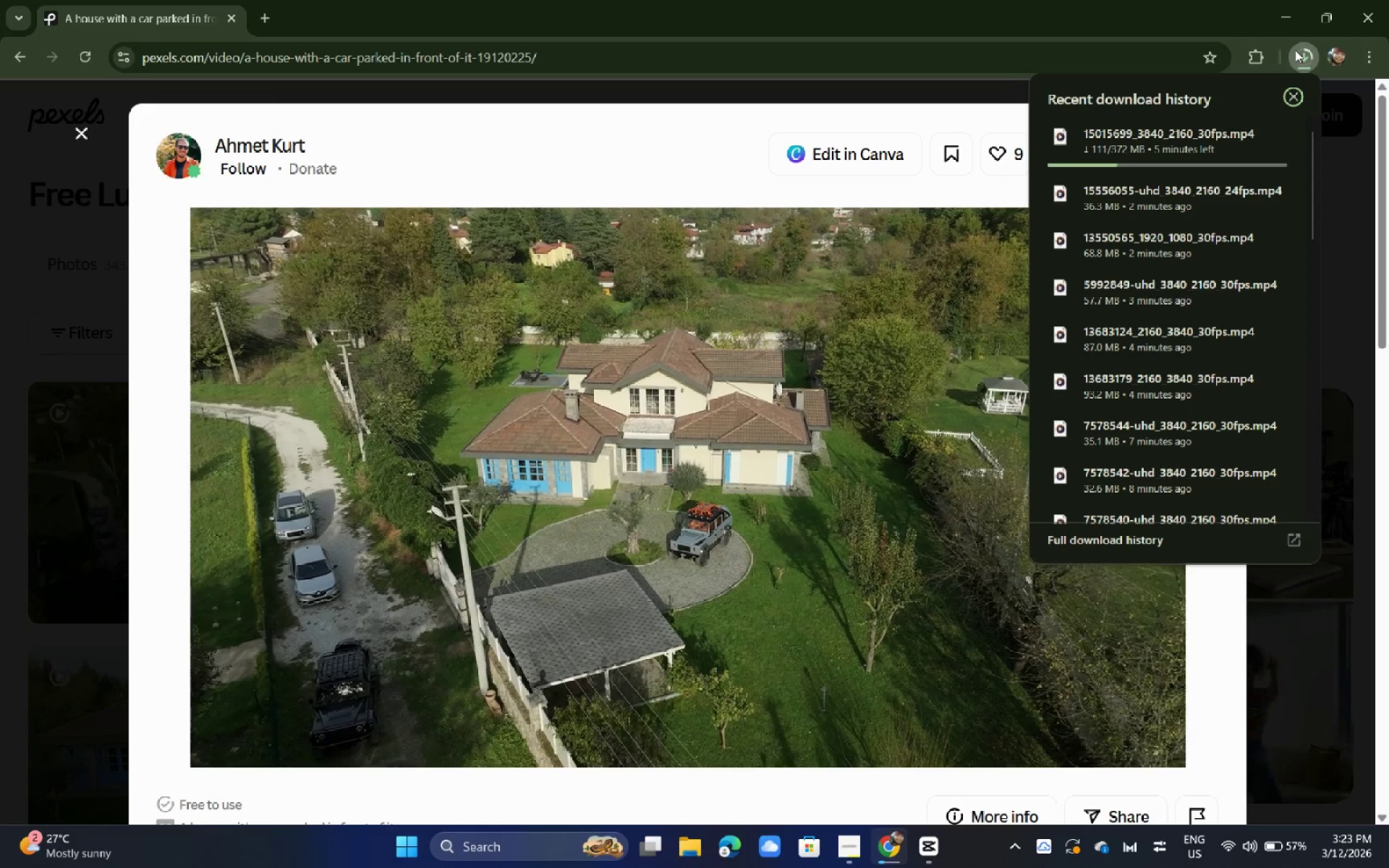 
wait(22.31)
 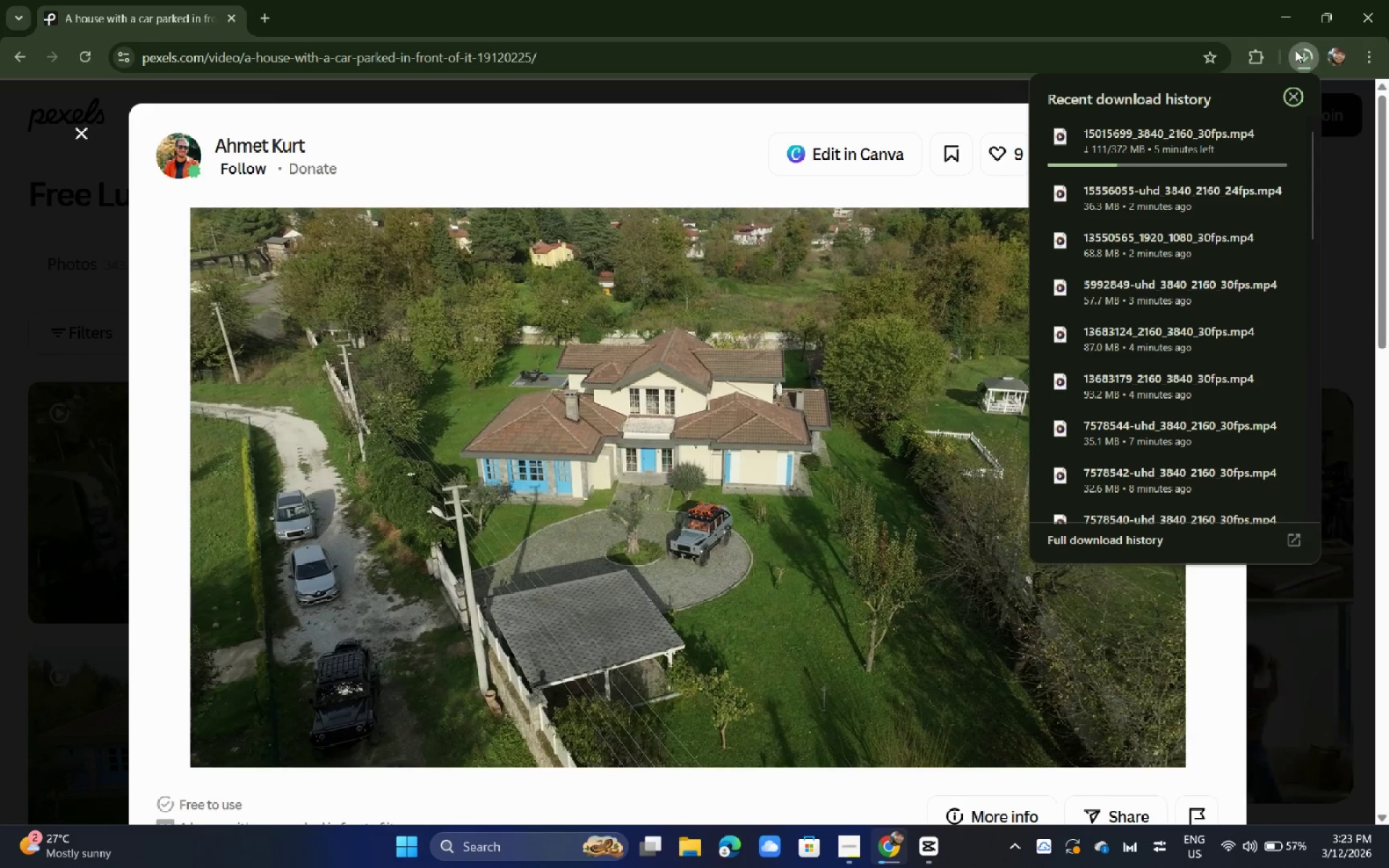 
left_click([1279, 137])
 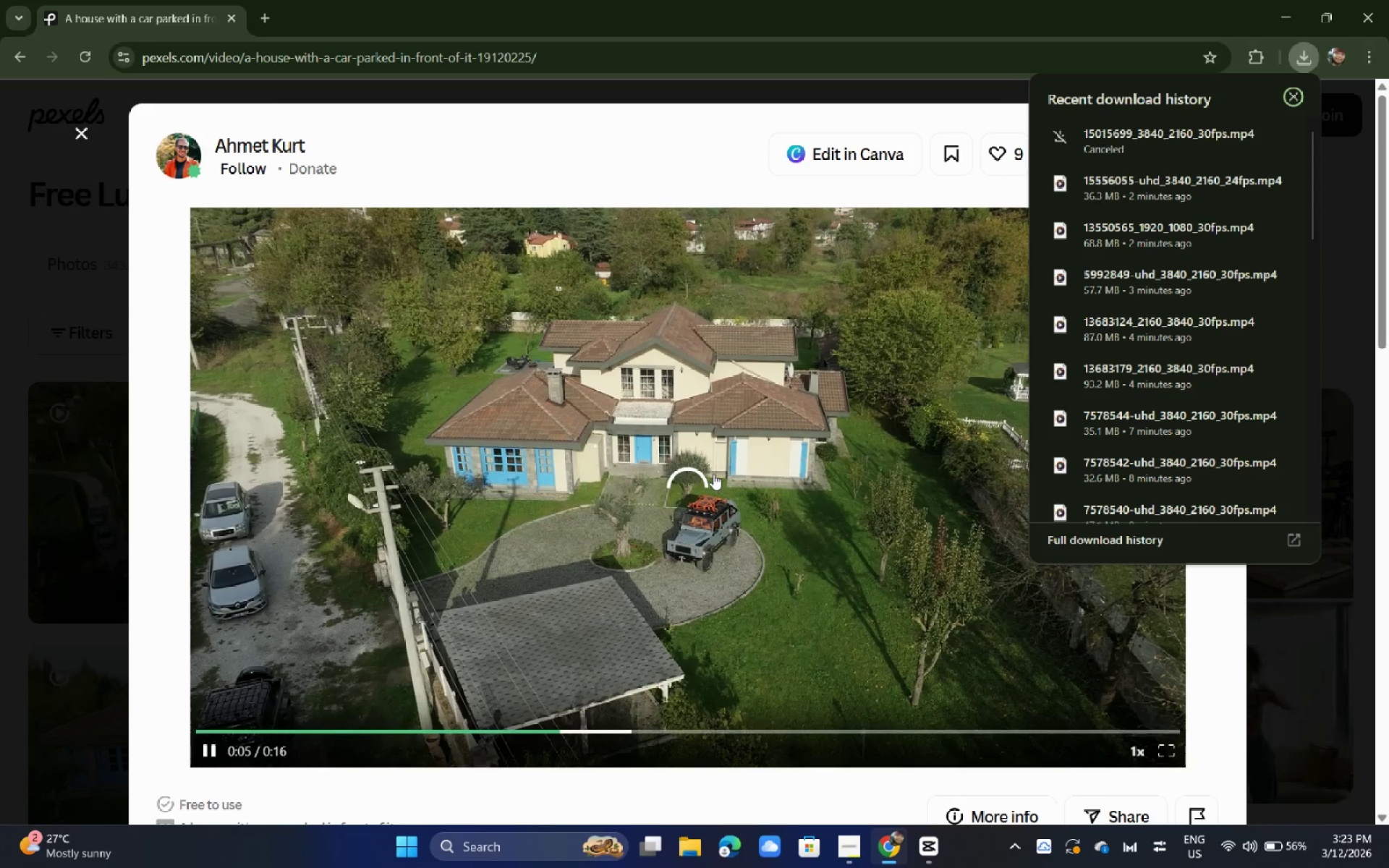 
left_click([713, 474])
 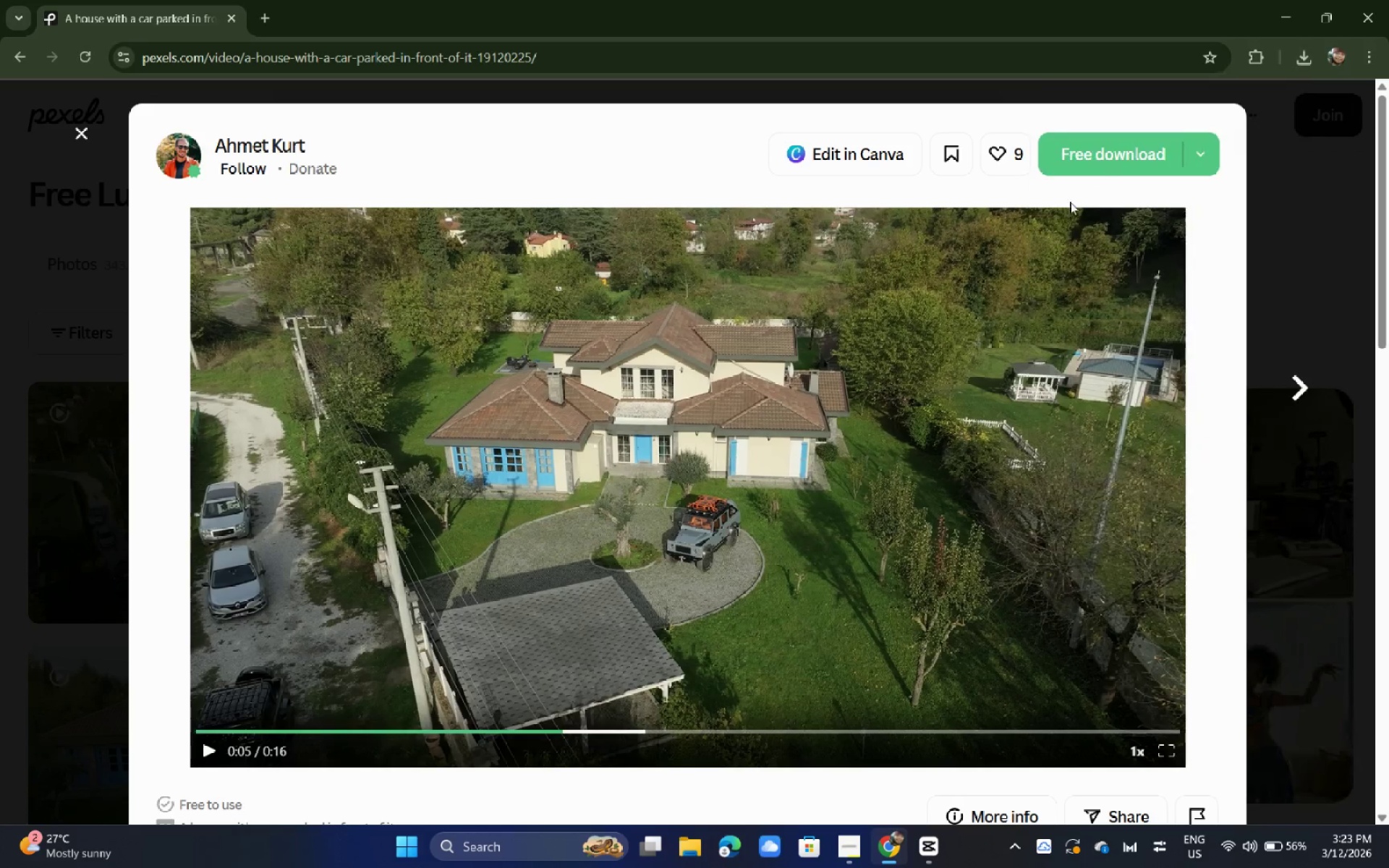 
left_click([1087, 154])
 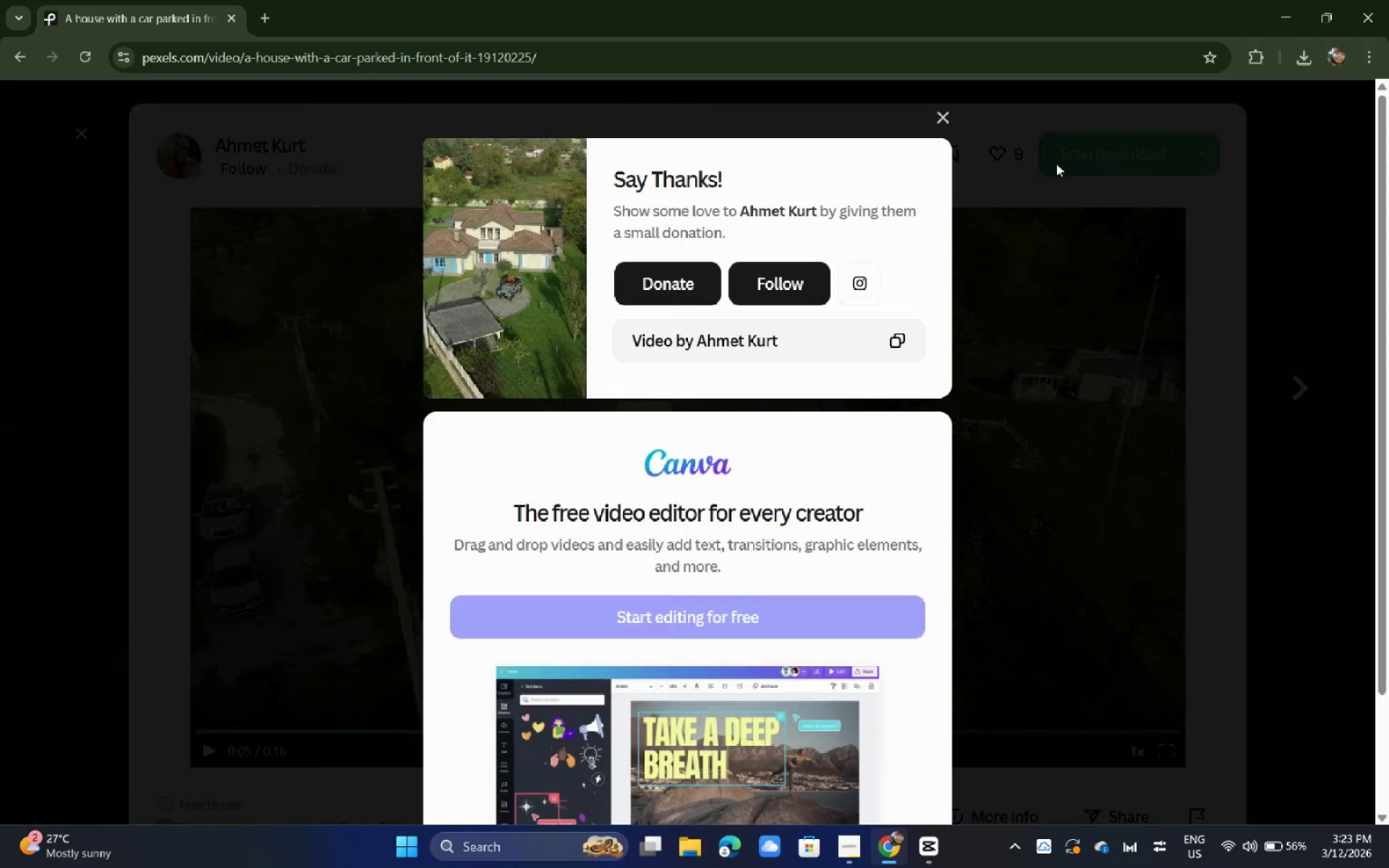 
left_click([1056, 236])
 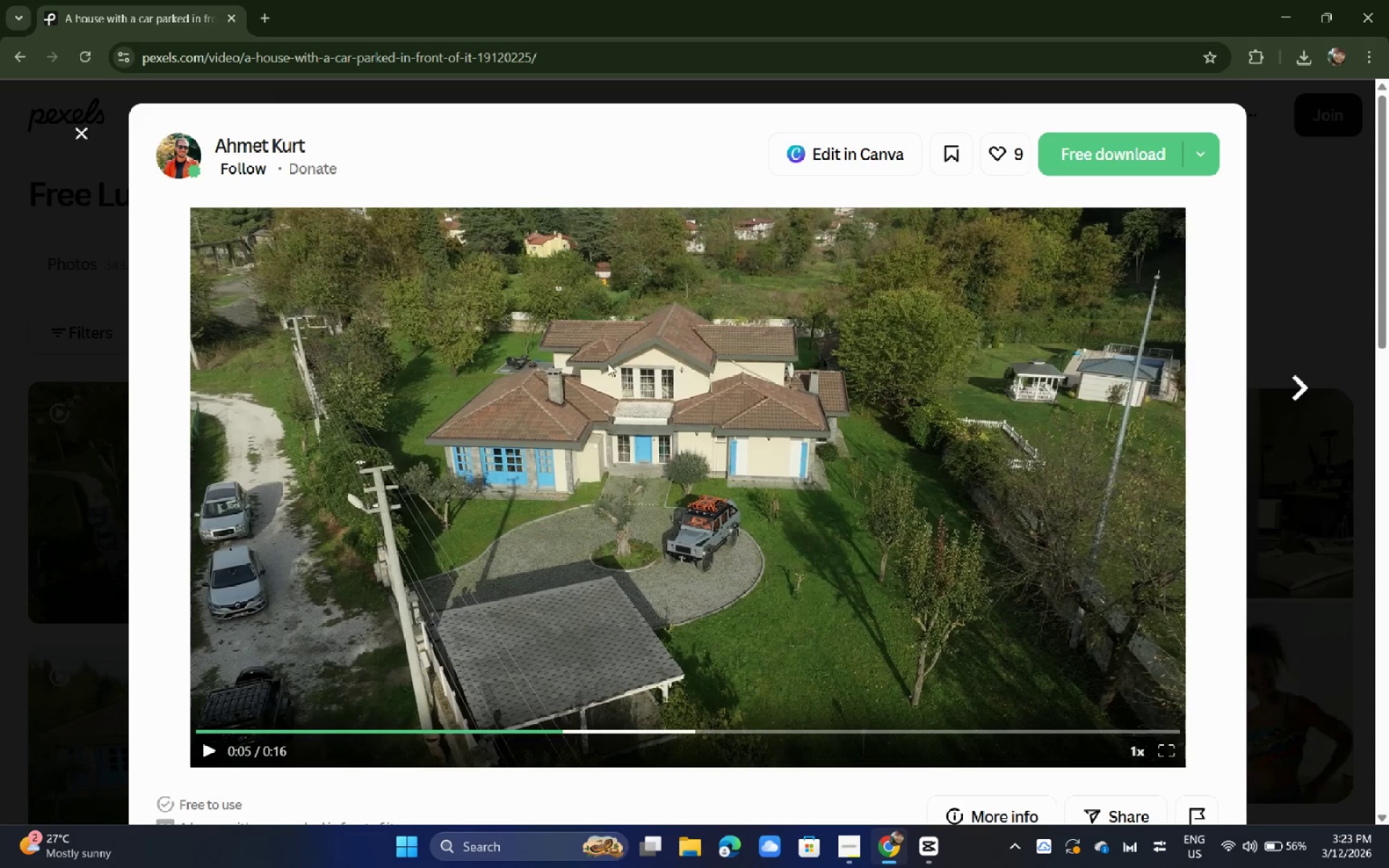 
scroll: coordinate [608, 363], scroll_direction: down, amount: 6.0
 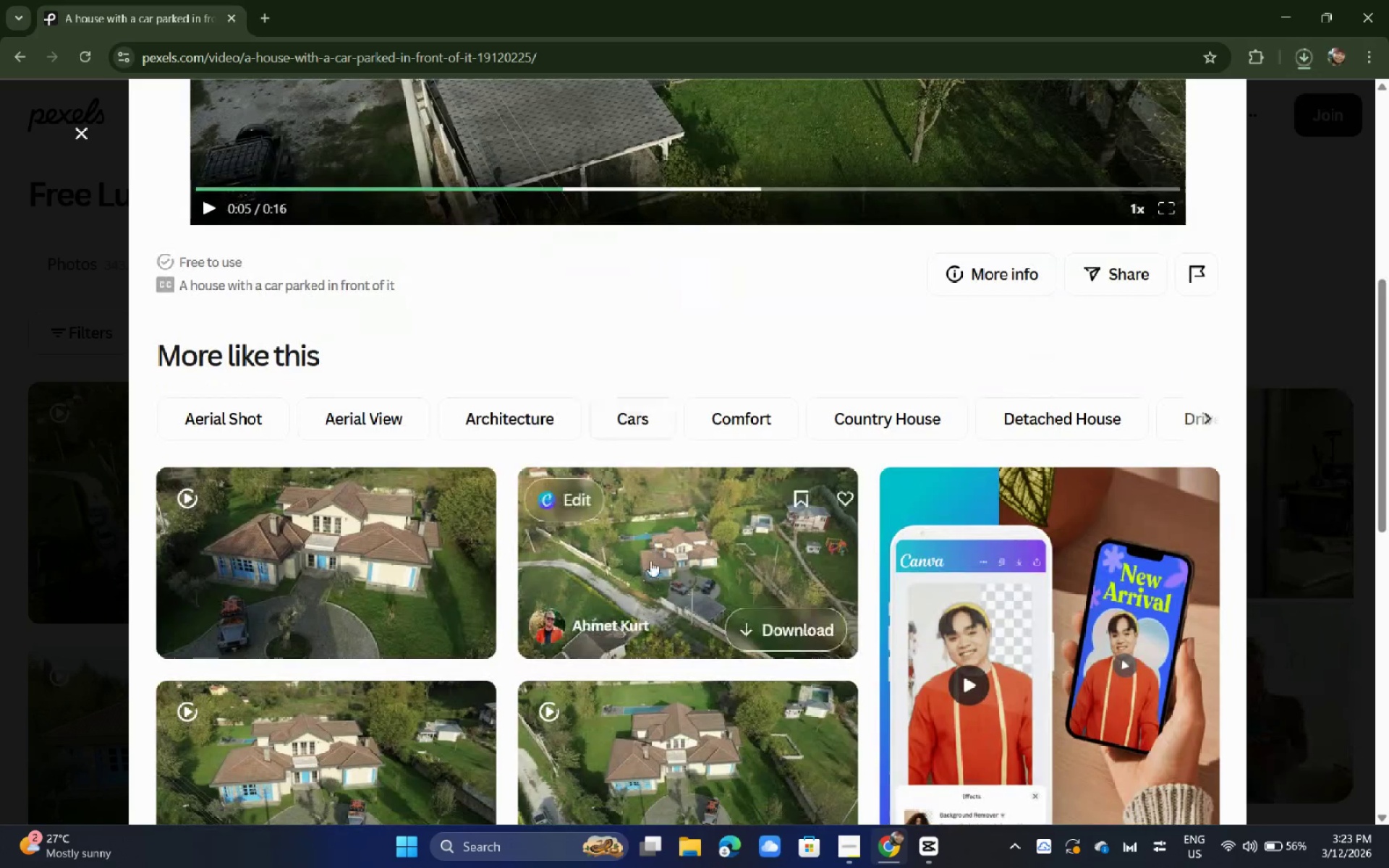 
left_click([650, 561])
 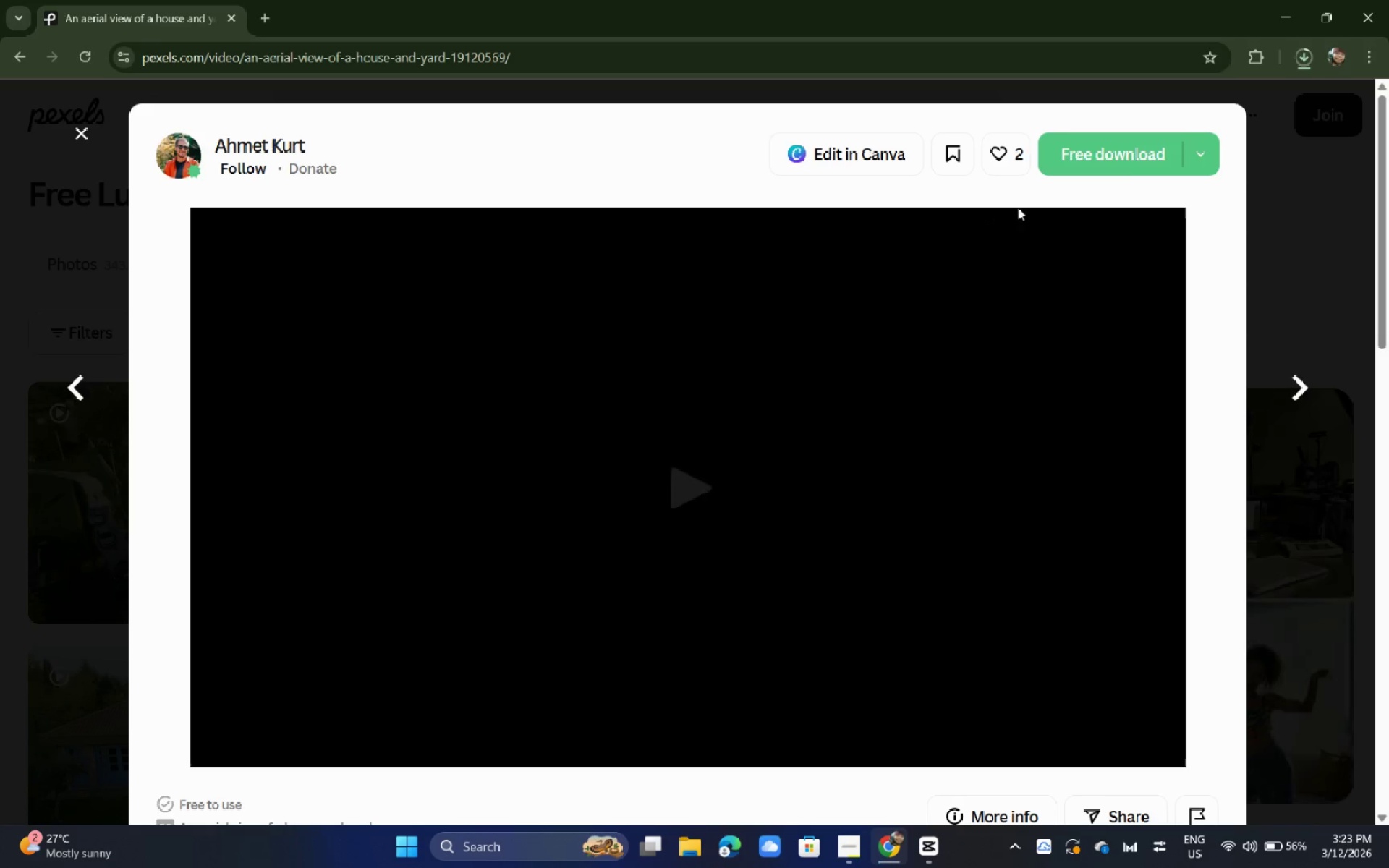 
left_click([1127, 161])
 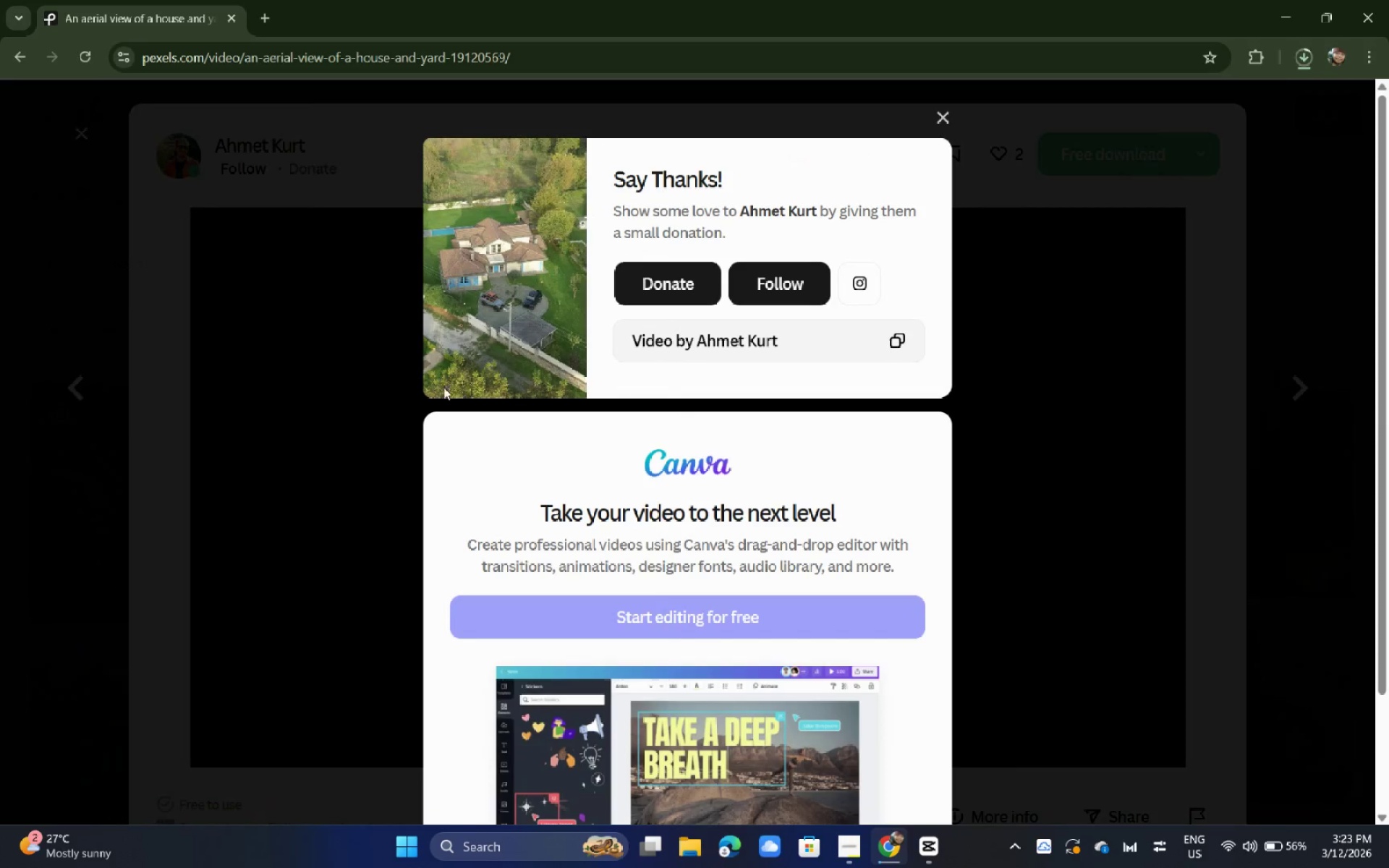 
left_click([295, 408])
 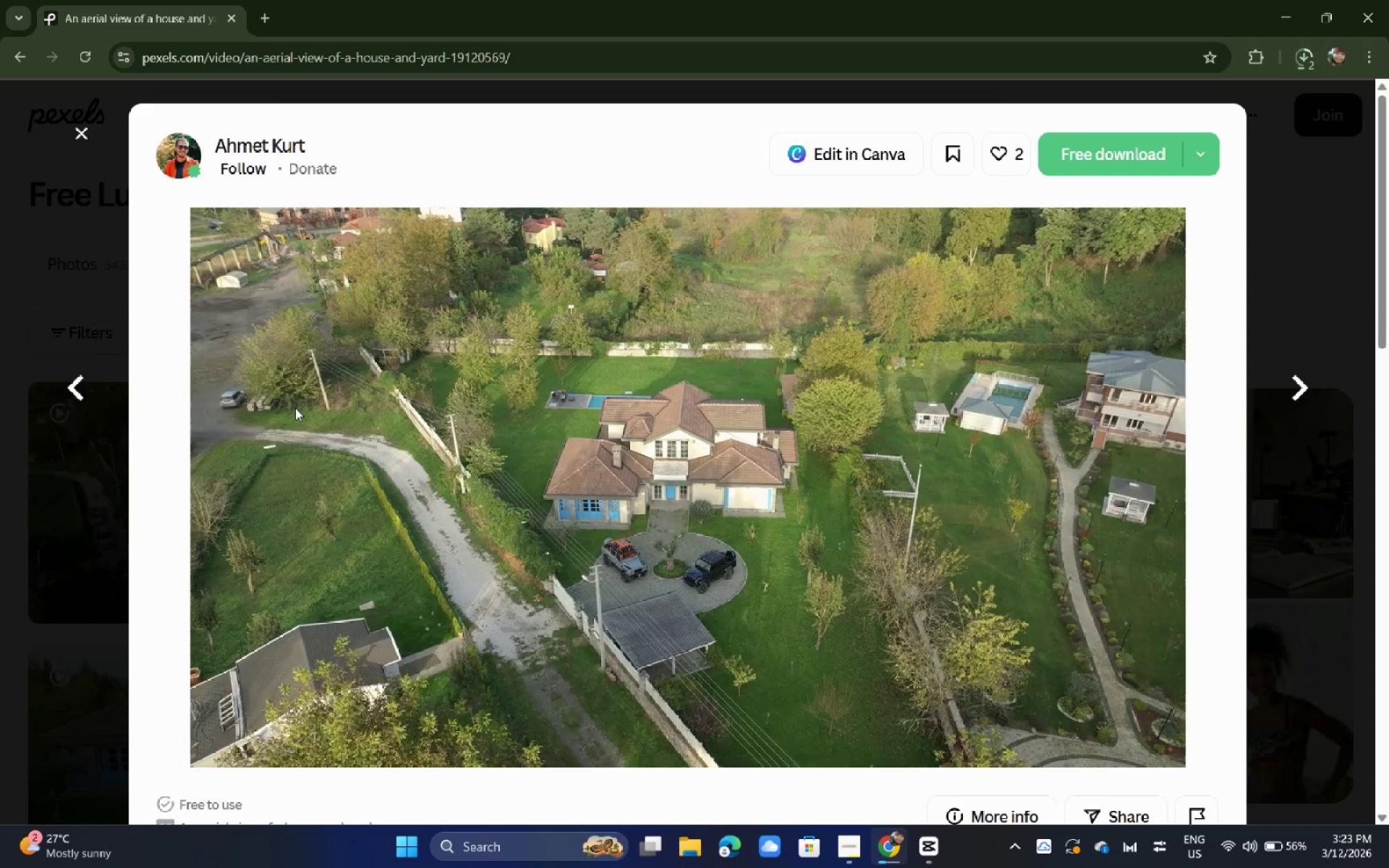 
wait(23.2)
 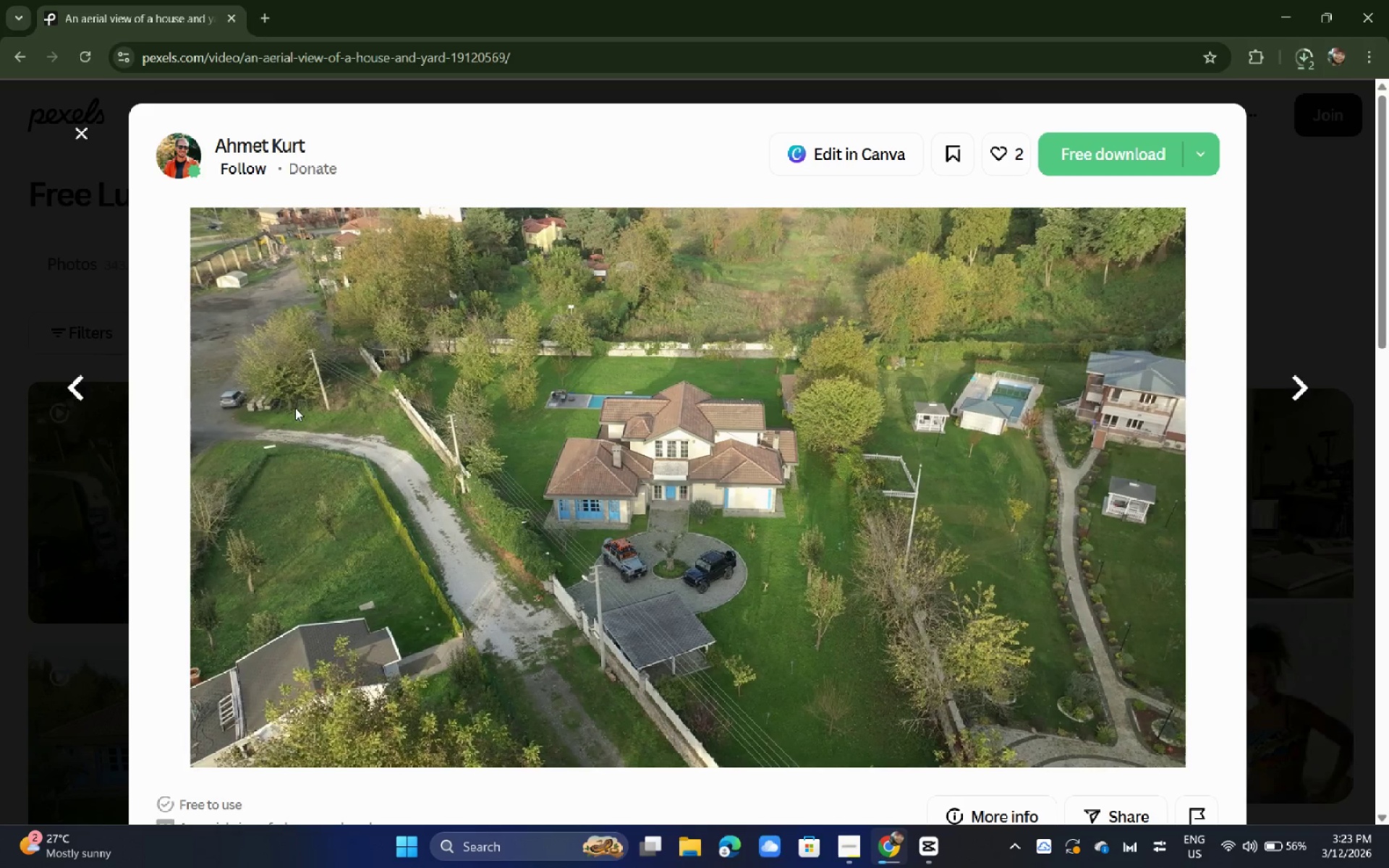 
left_click([8, 429])
 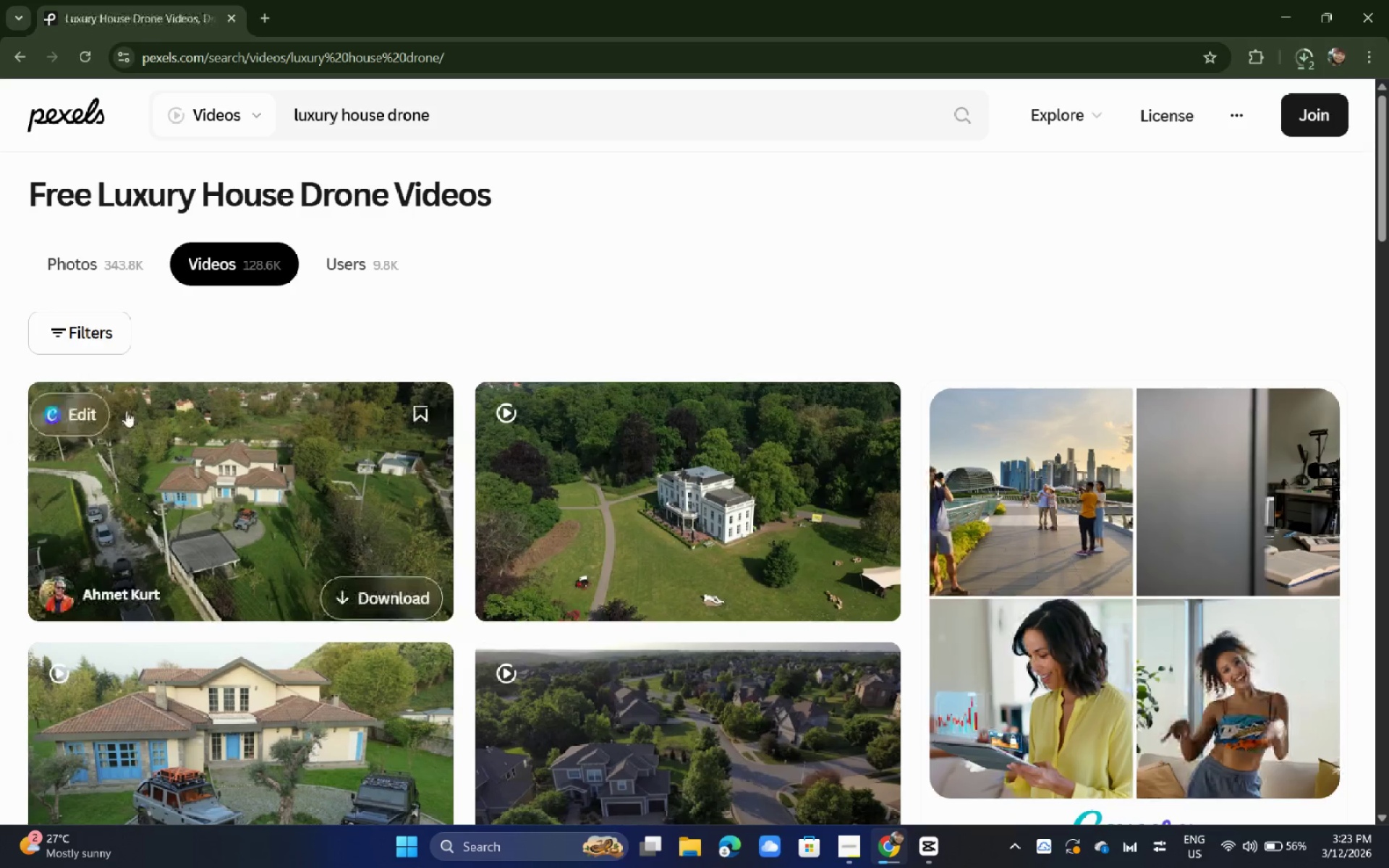 
scroll: coordinate [366, 360], scroll_direction: down, amount: 7.0
 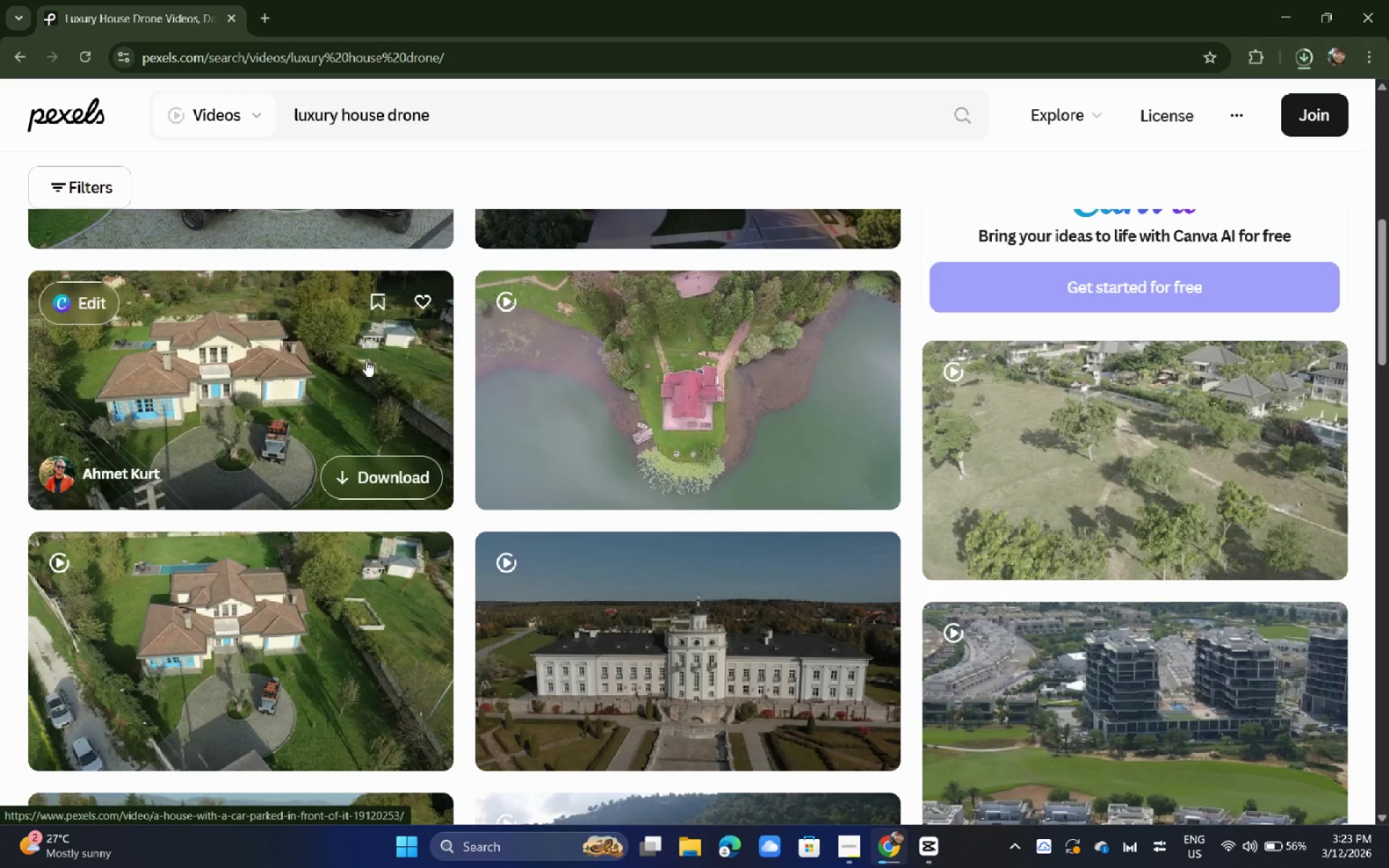 
wait(15.42)
 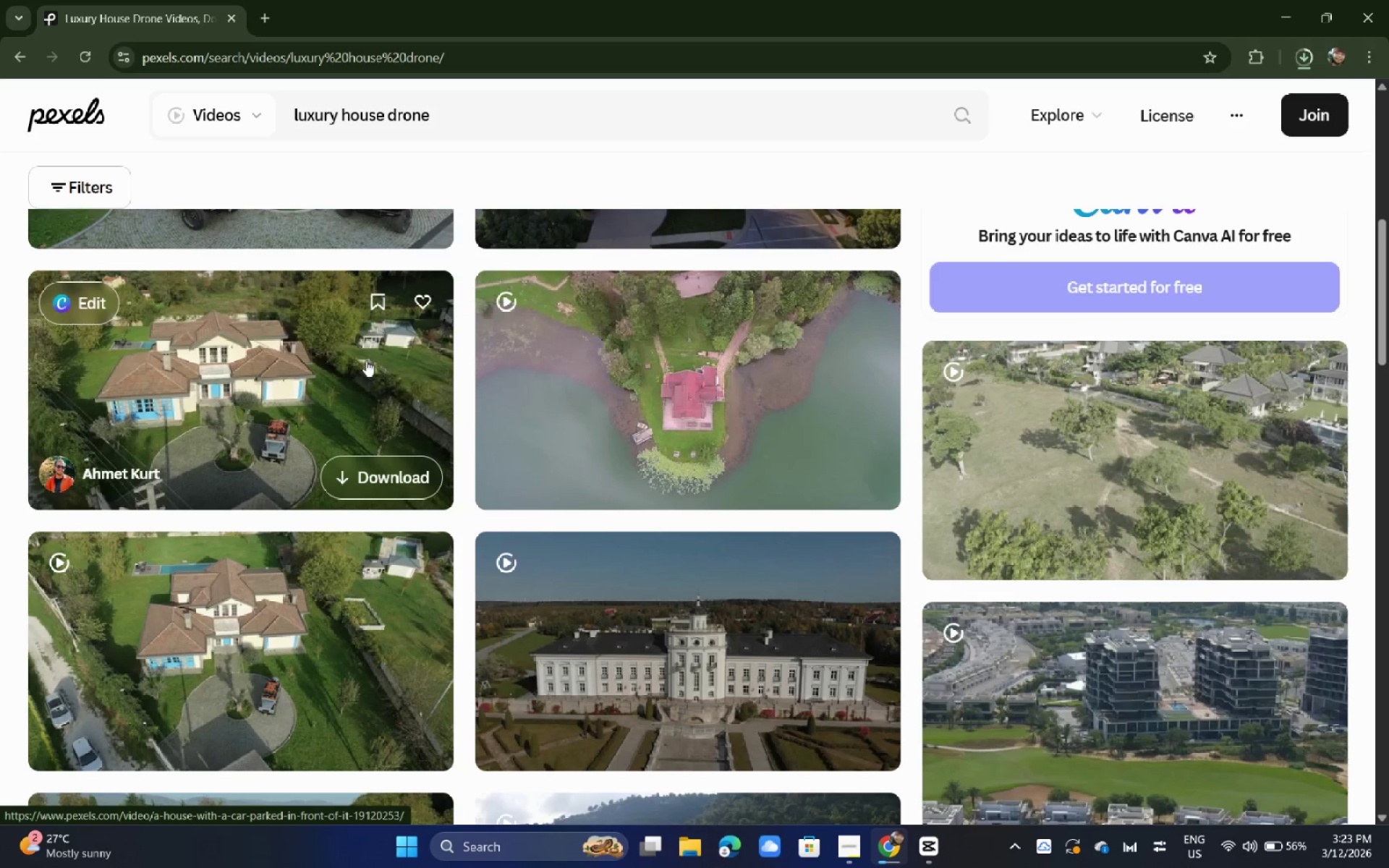 
scroll: coordinate [422, 305], scroll_direction: down, amount: 5.0
 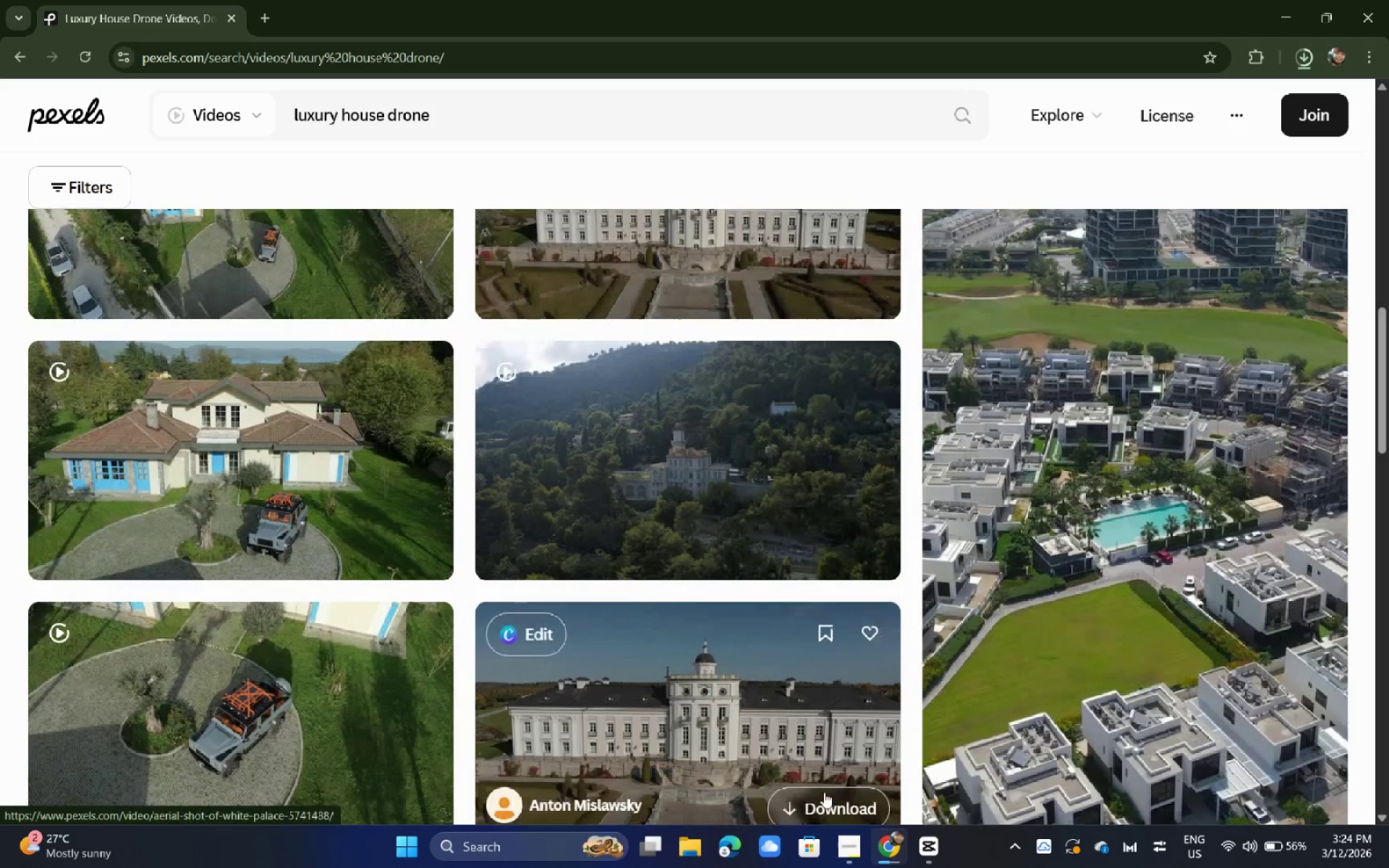 
left_click([927, 859])
 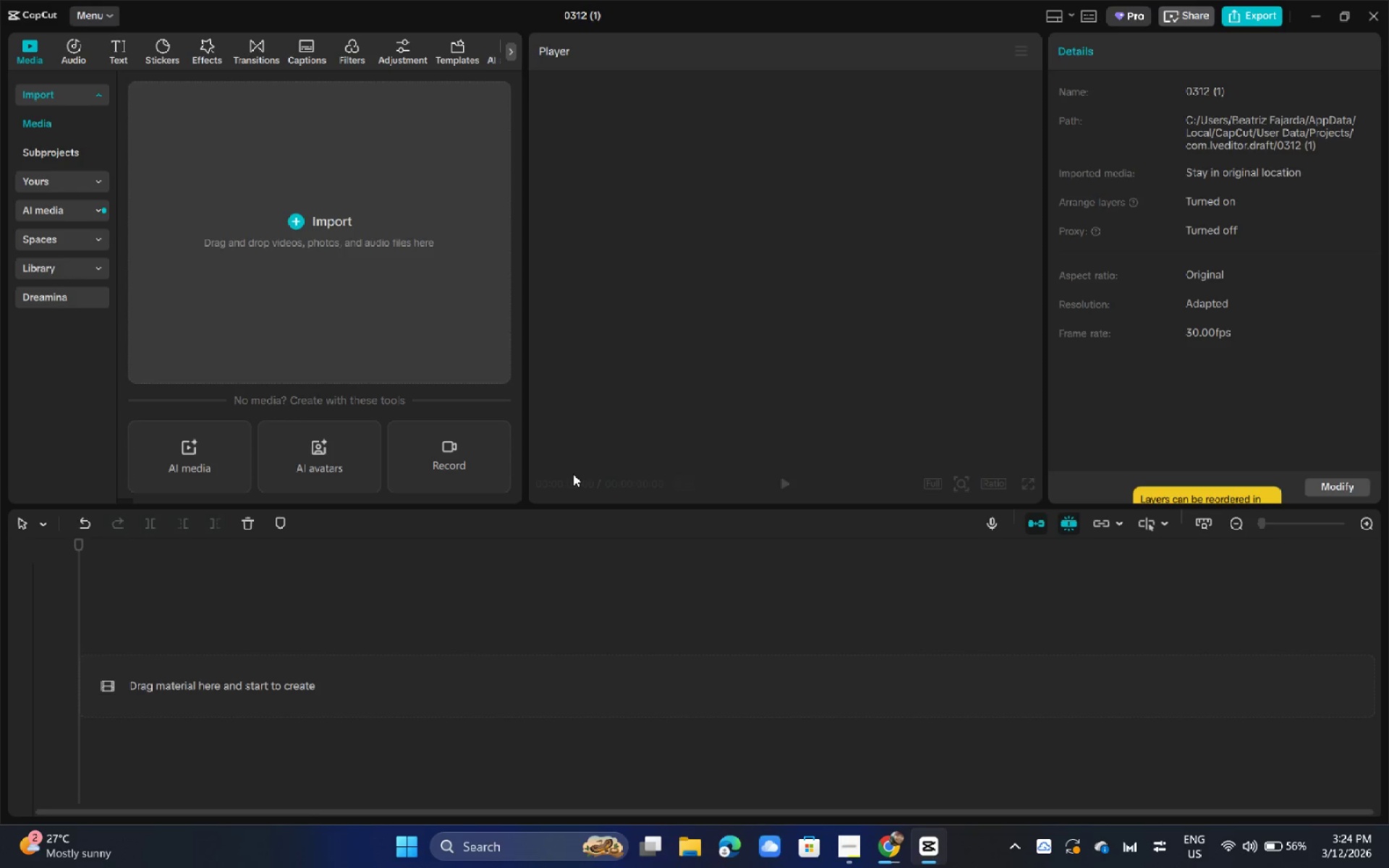 
key(Alt+AltLeft)
 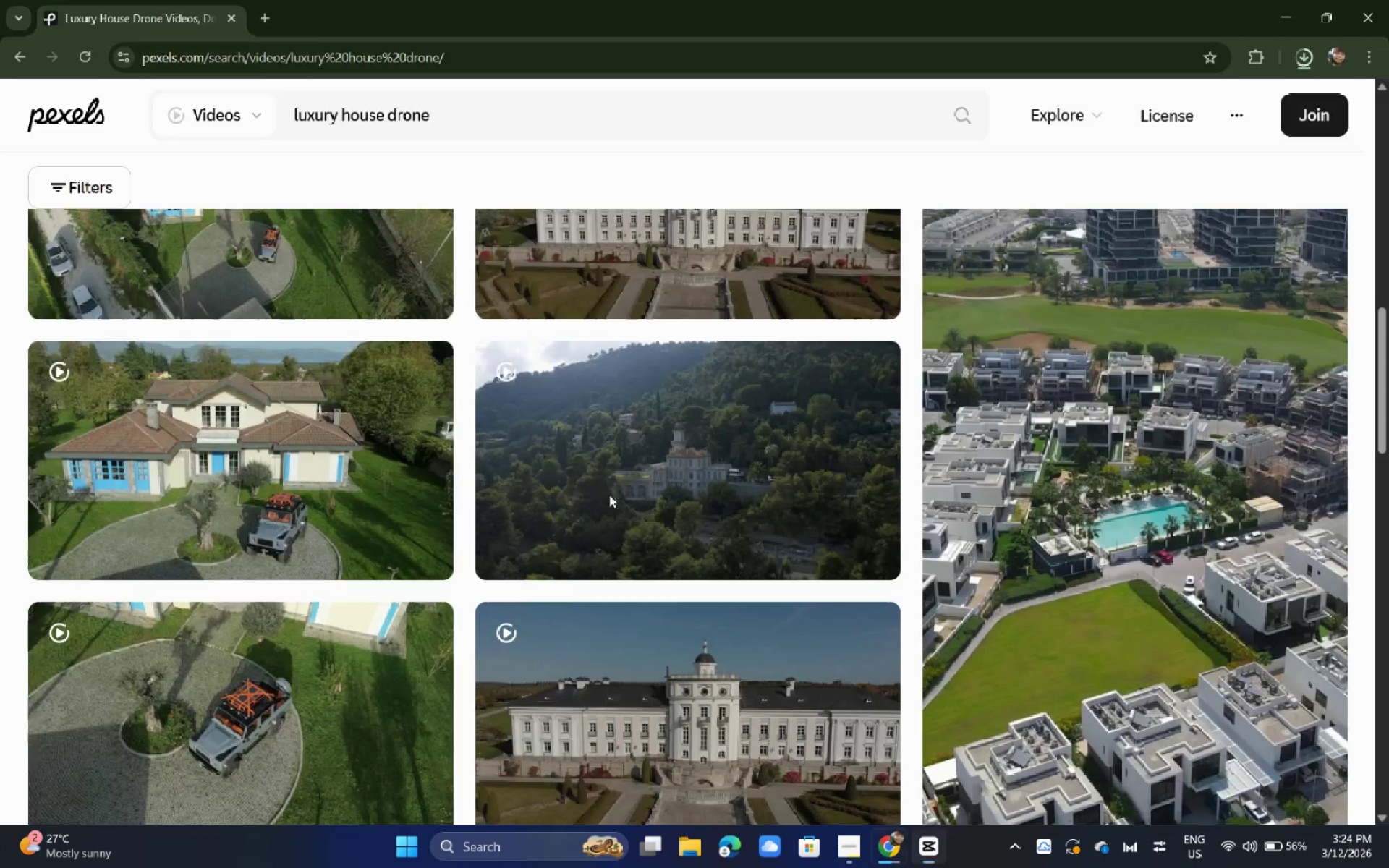 
key(Alt+Tab)
 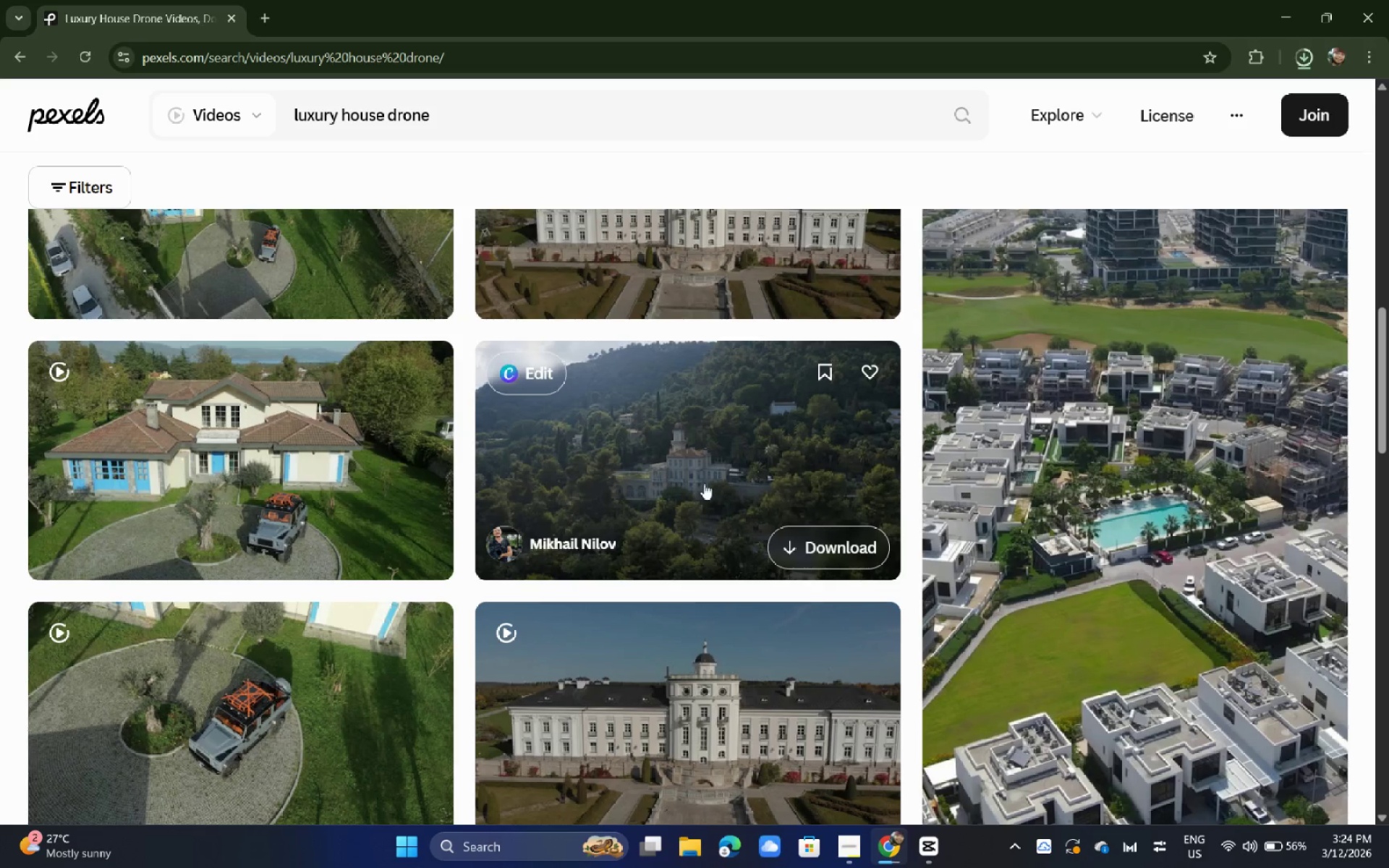 
key(Alt+Tab)
 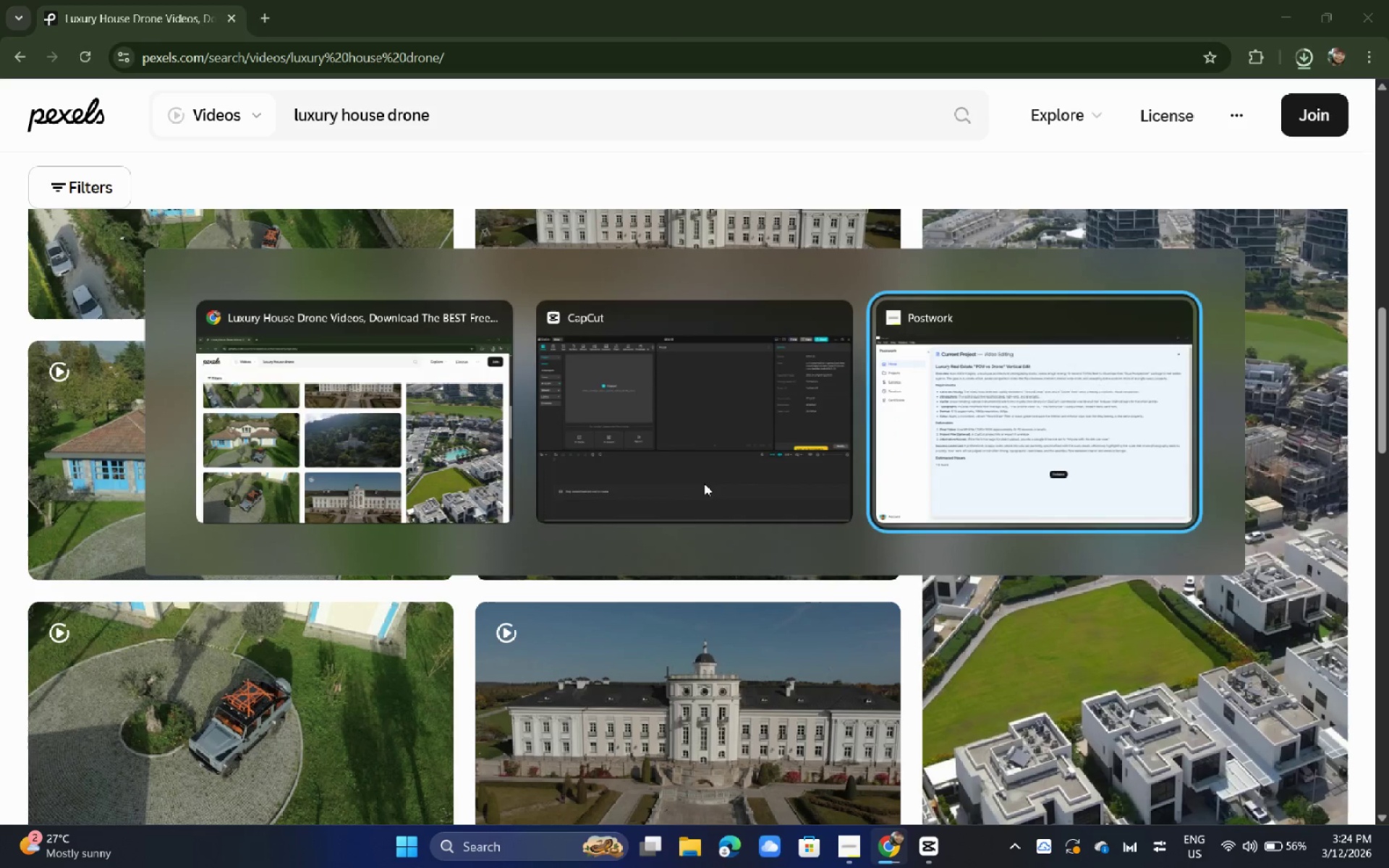 
key(Alt+Tab)